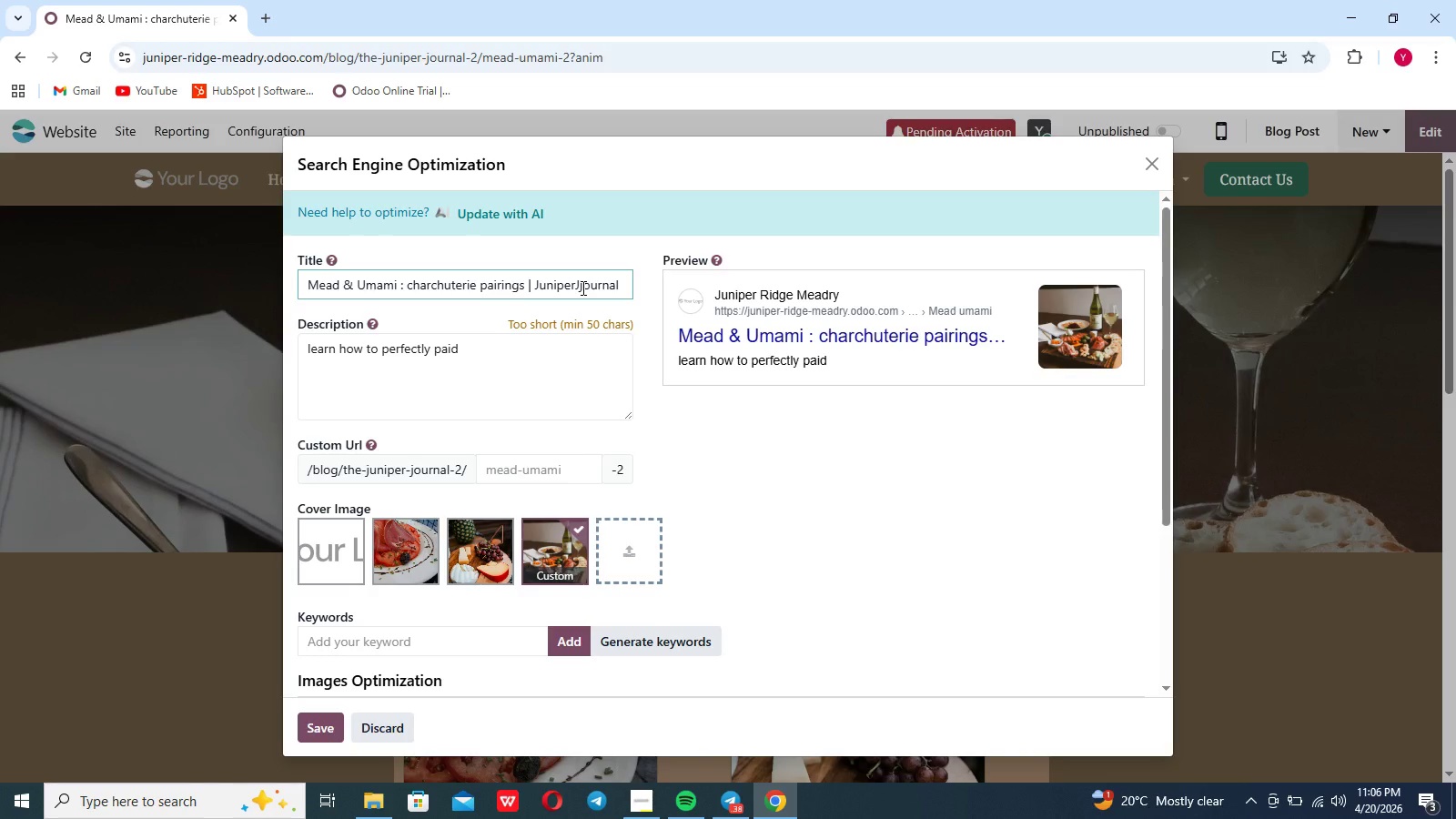 
key(Backspace)
 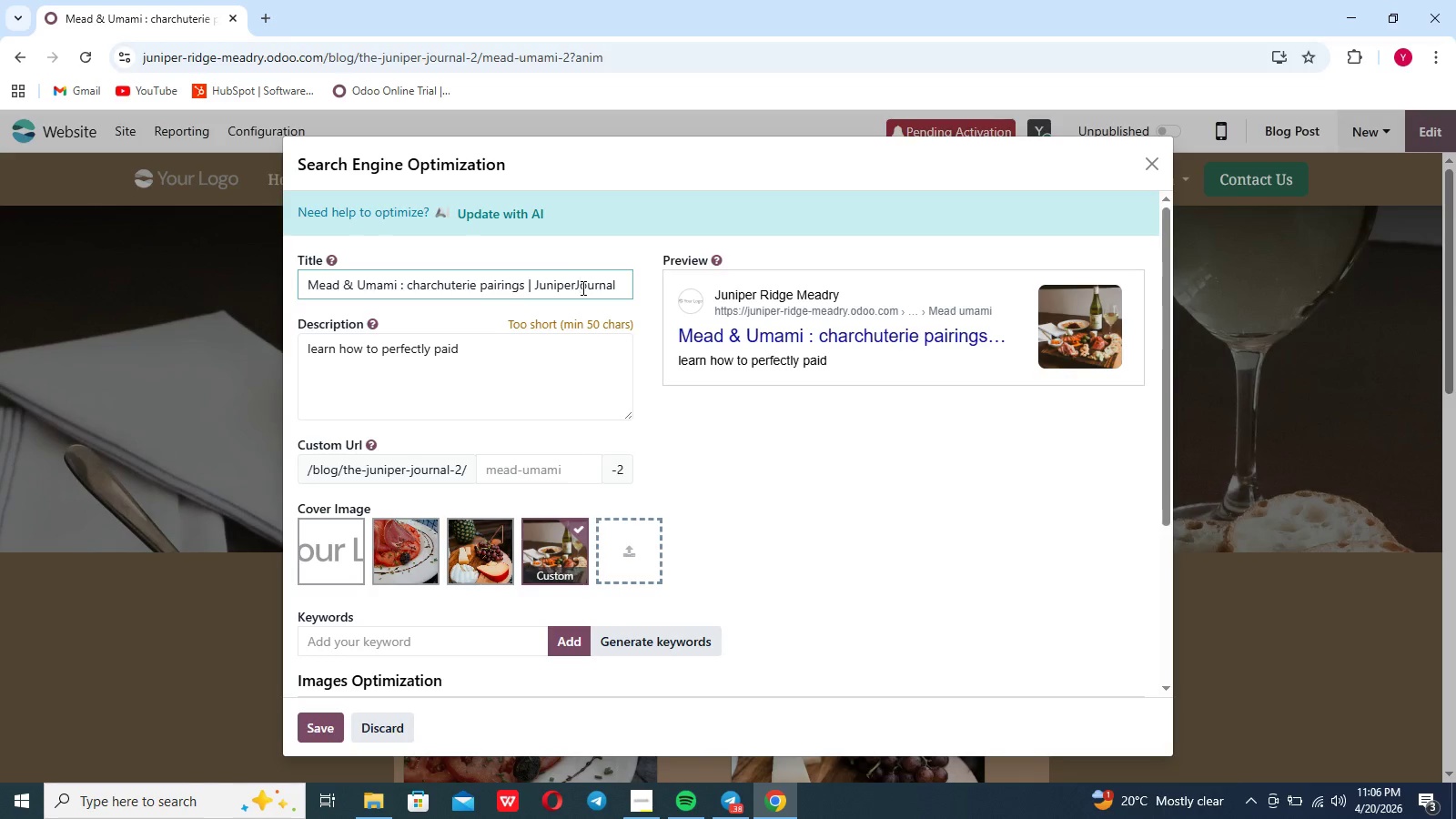 
key(ArrowLeft)
 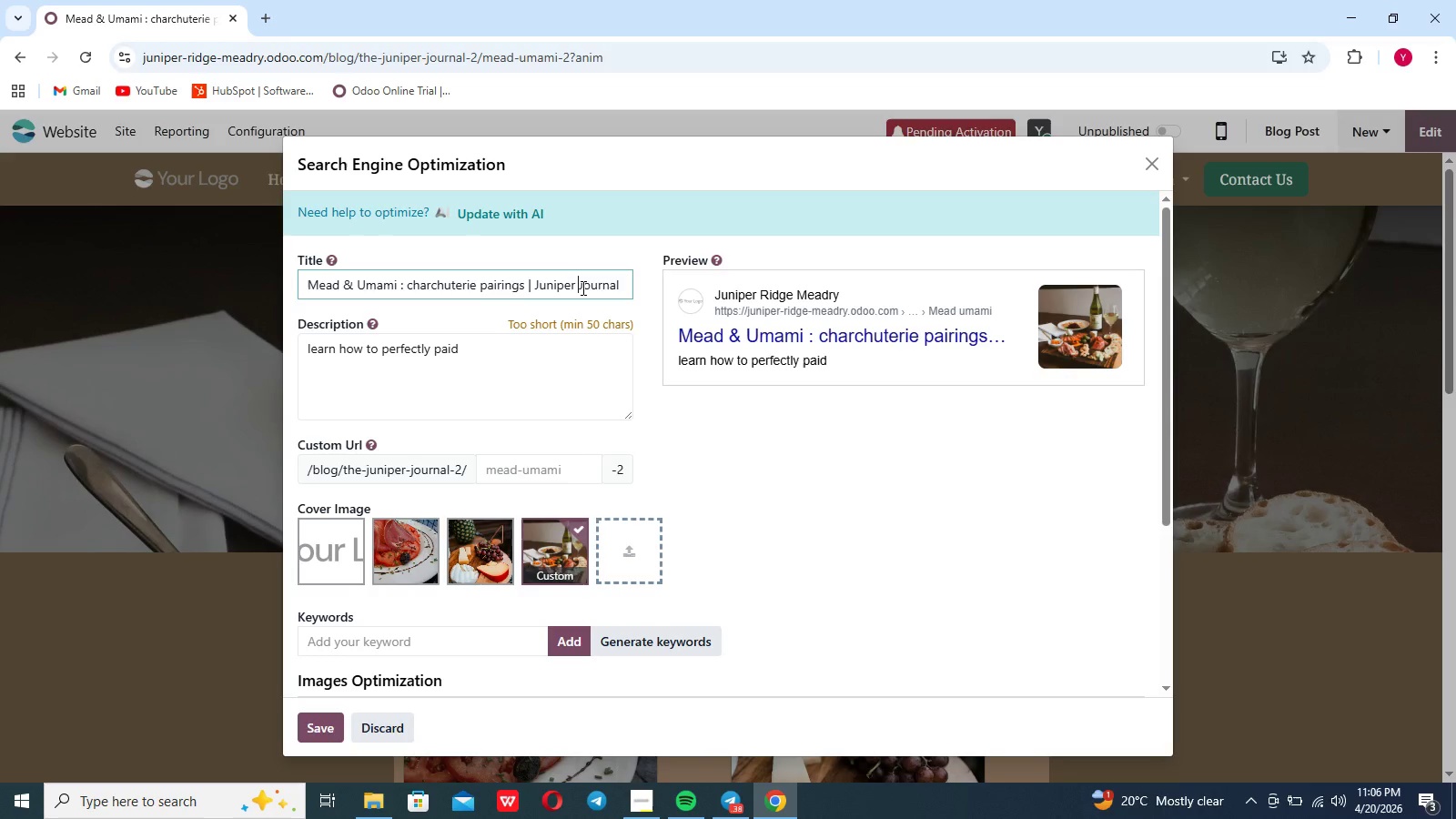 
key(Space)
 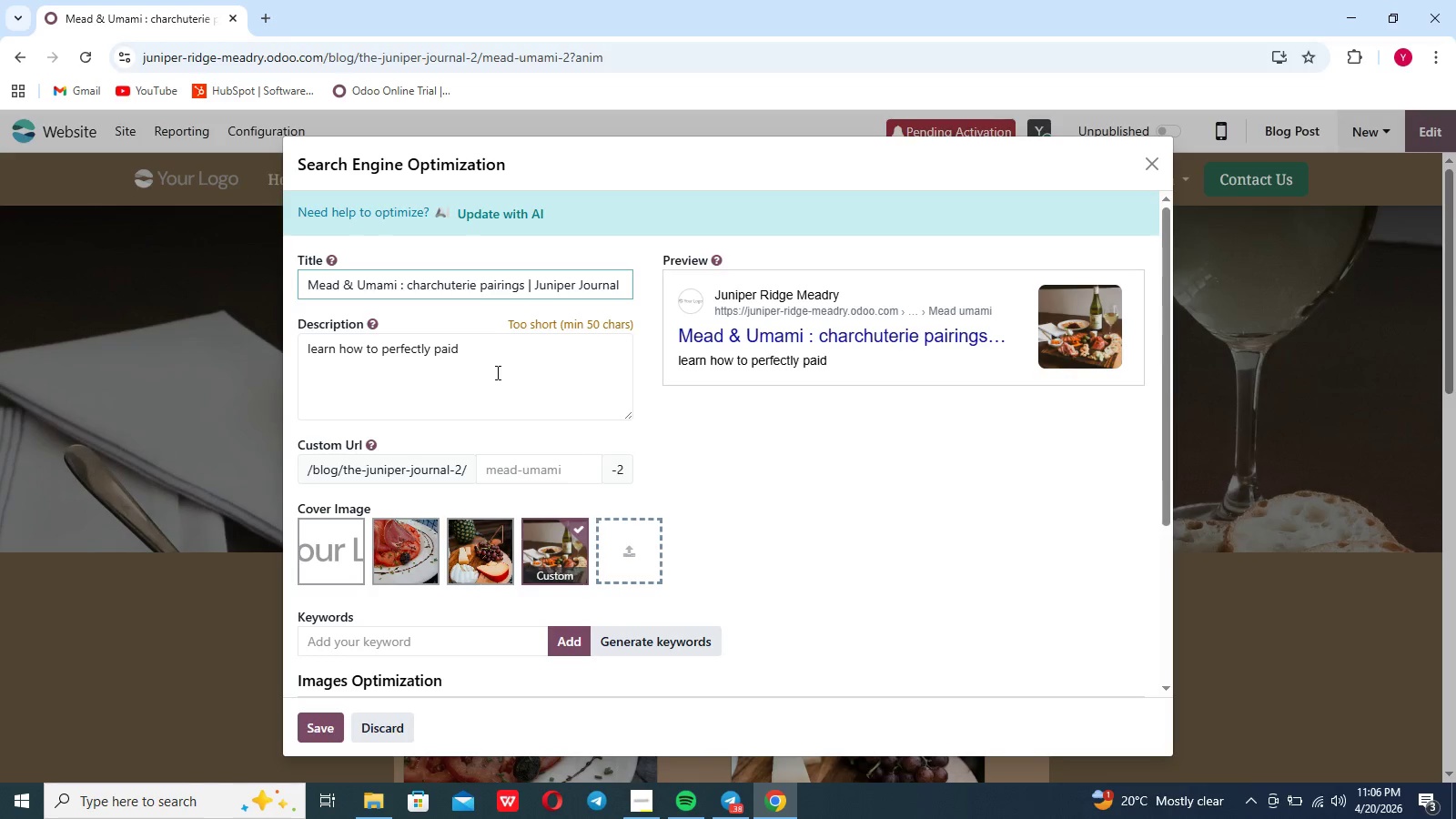 
left_click([496, 372])
 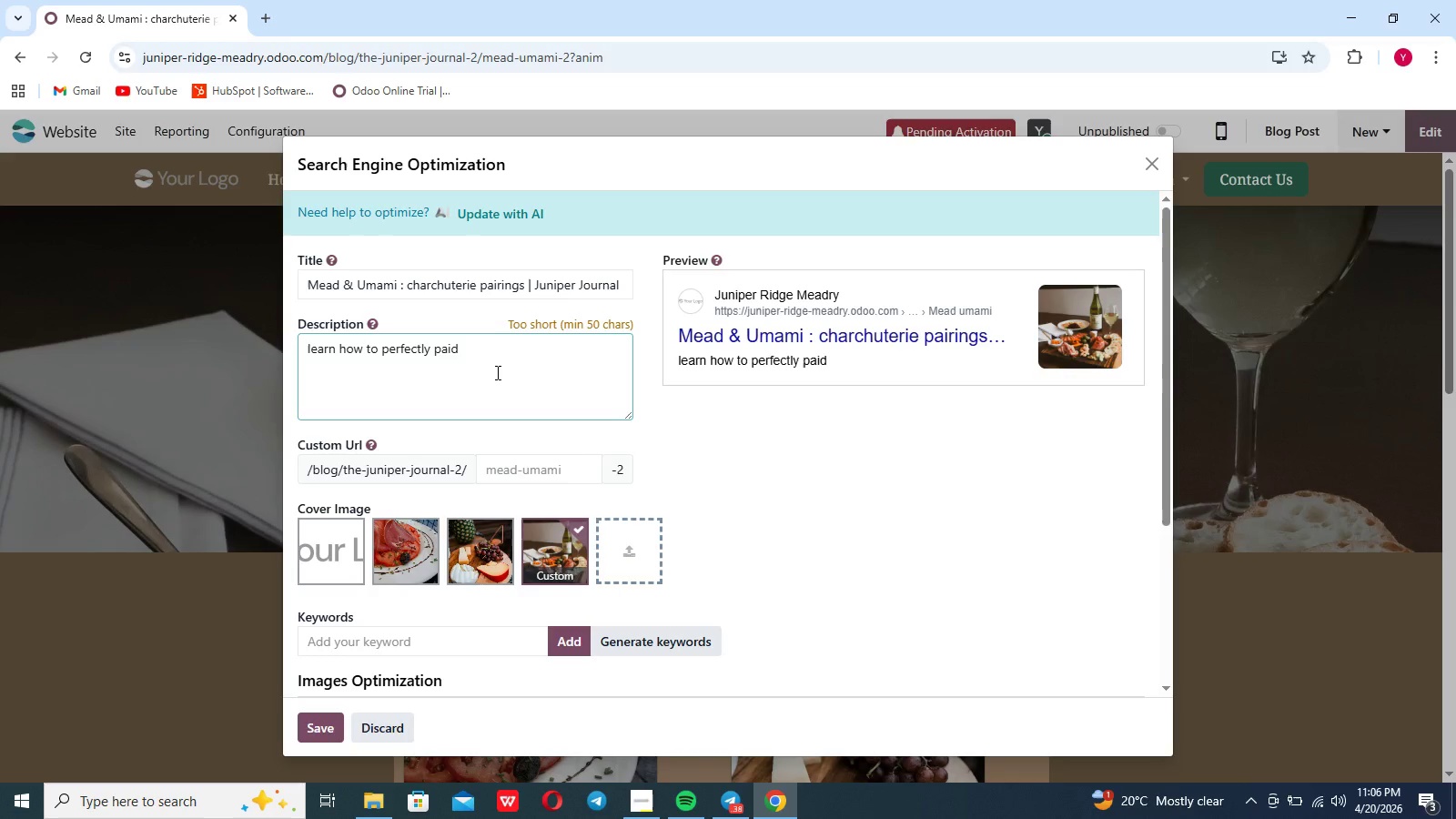 
wait(6.52)
 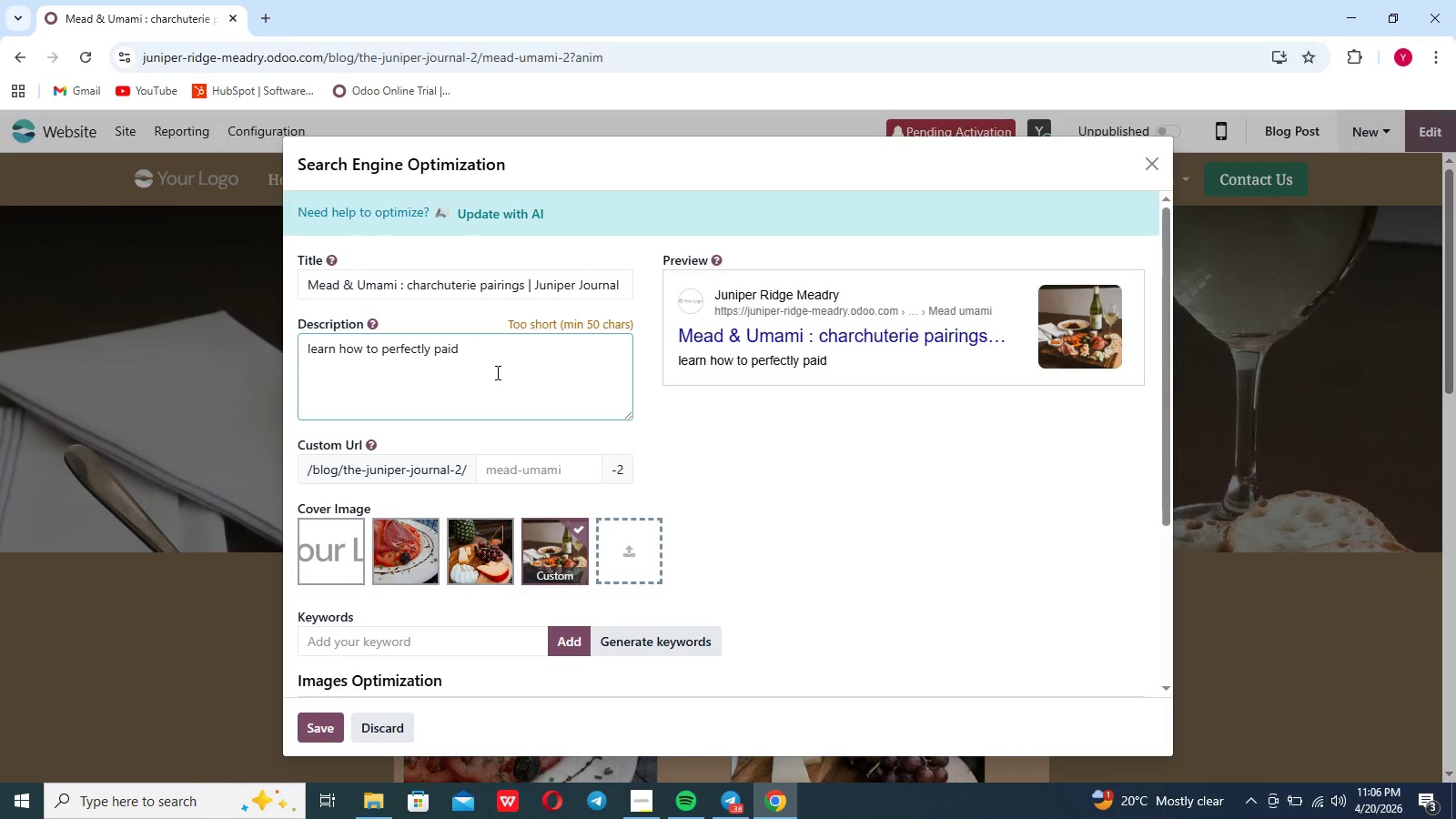 
type( craft mead with savory charchy)
key(Backspace)
type(teriw)
key(Backspace)
type(e. [Break]elevate )
 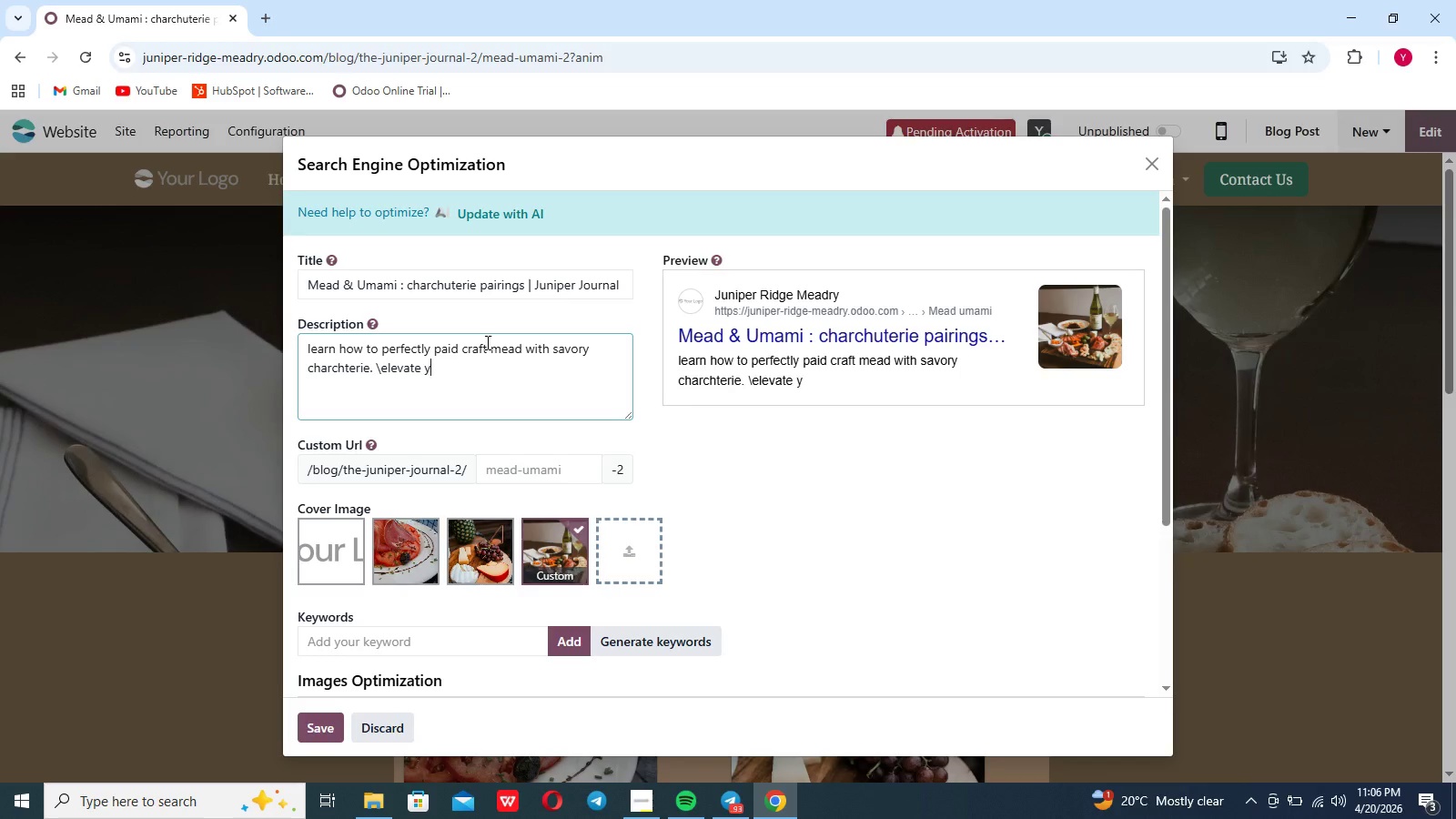 
type(your next tasting )
 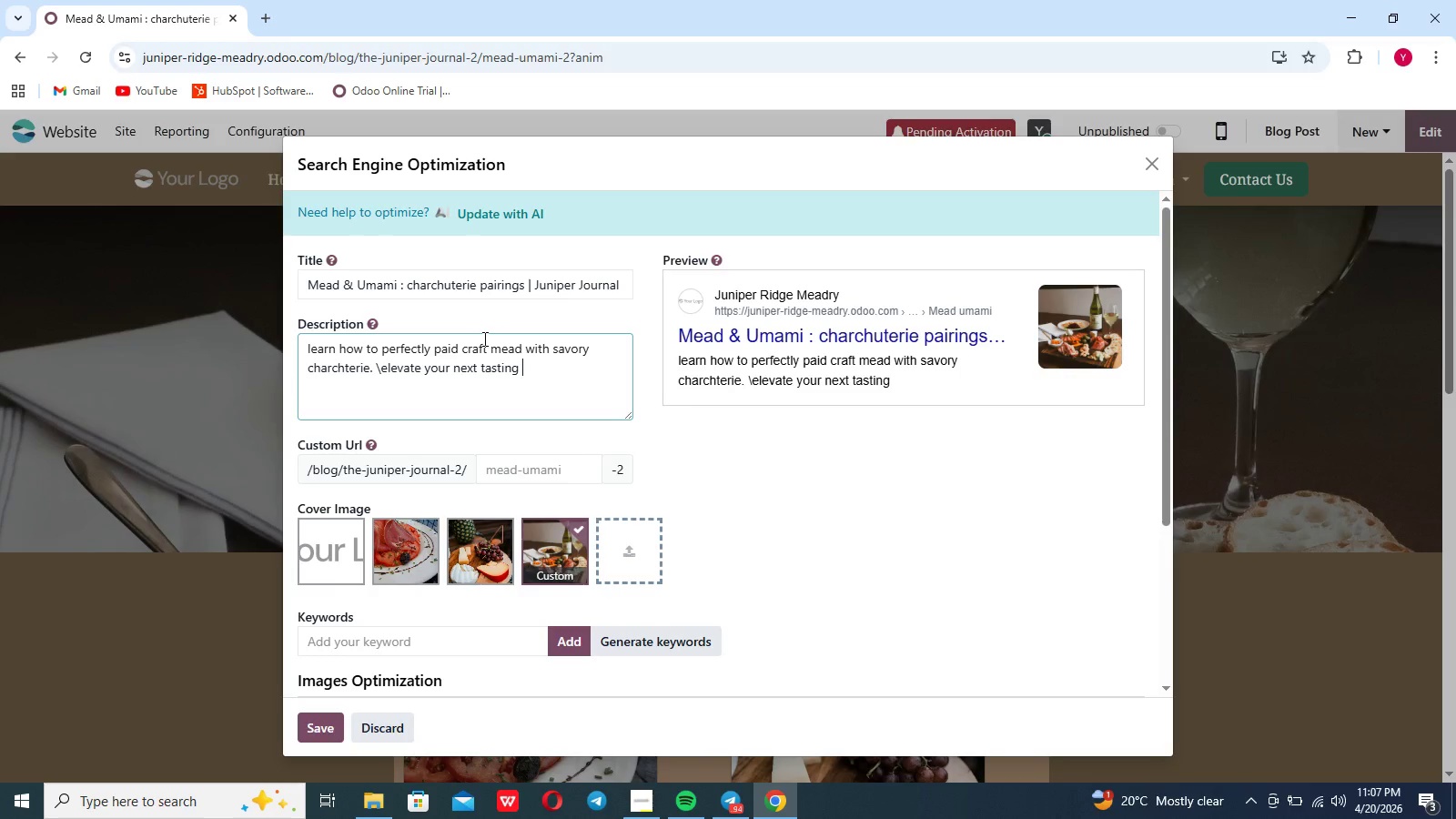 
type(with botanical spirits from our small_)
key(Backspace)
type(- batch dis)
 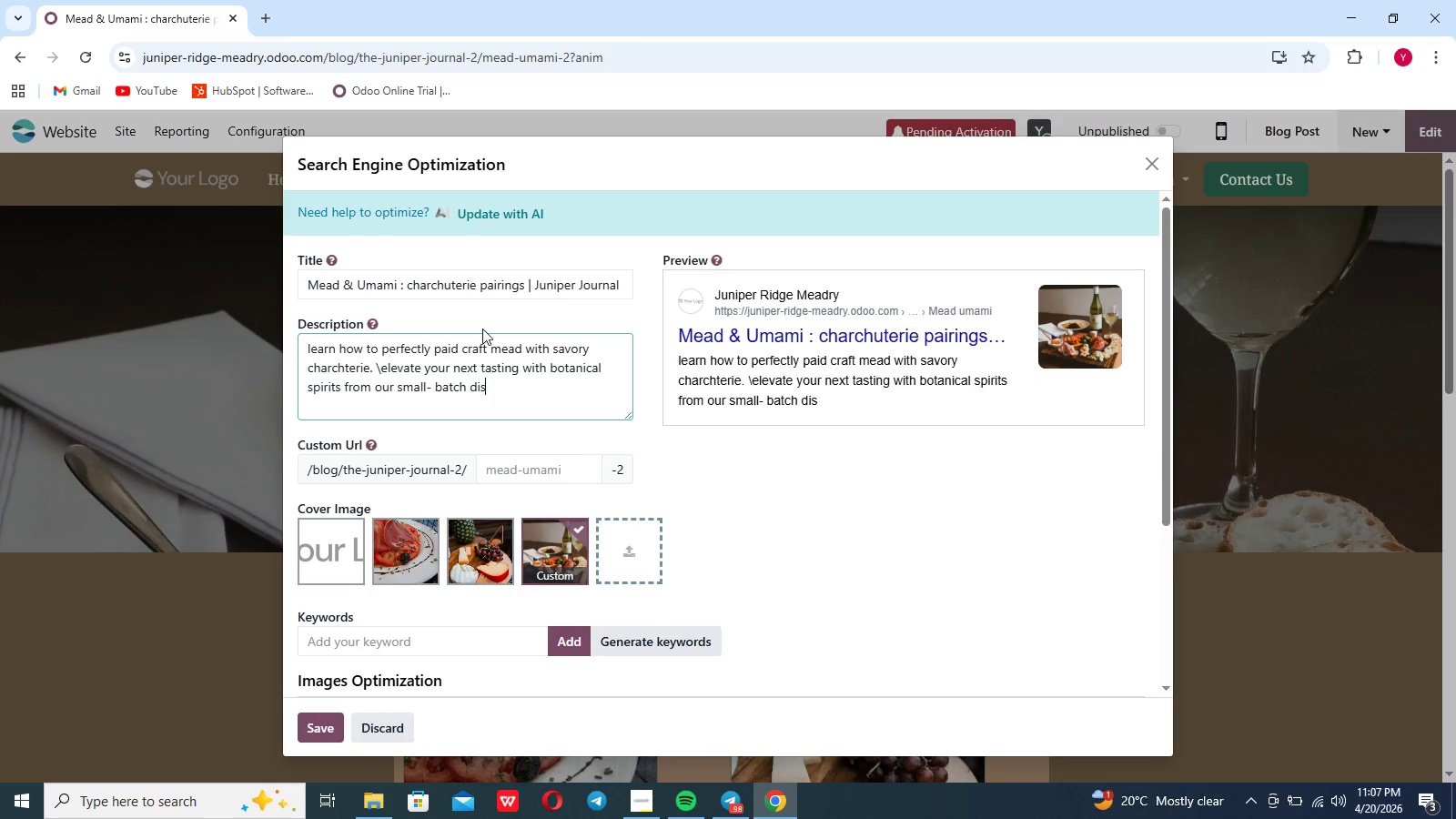 
type(tillery)
 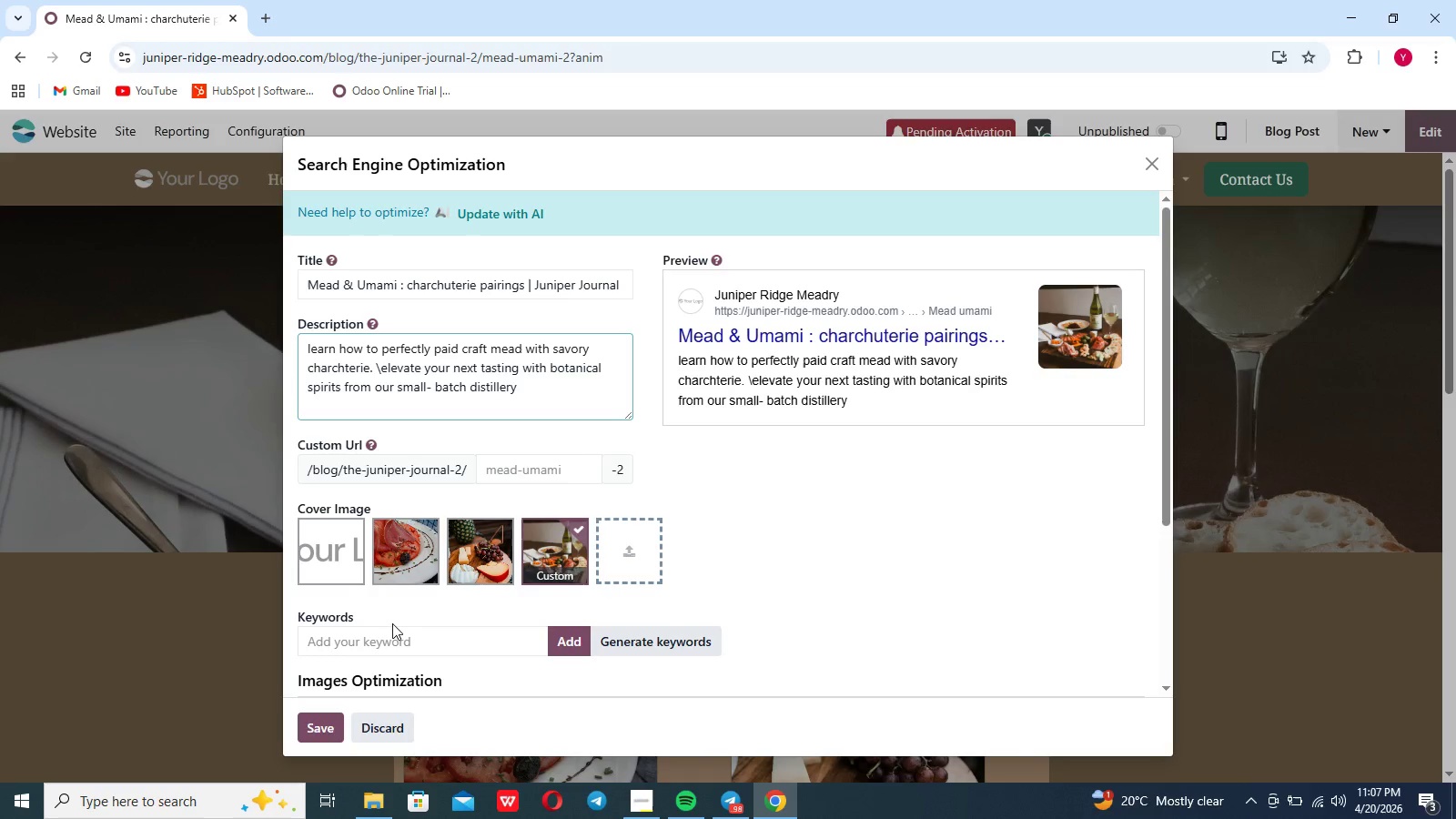 
left_click([391, 632])
 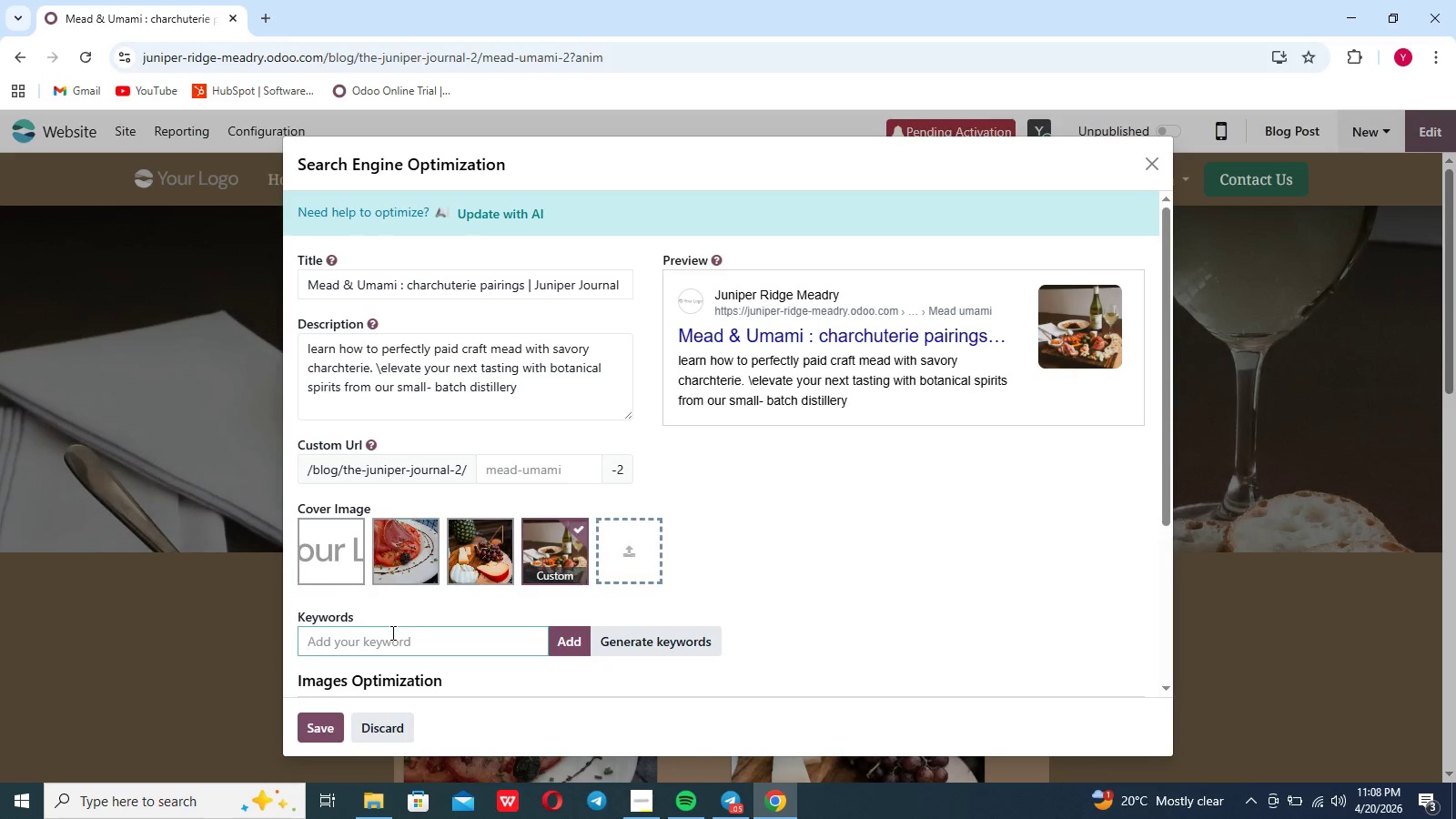 
wait(31.89)
 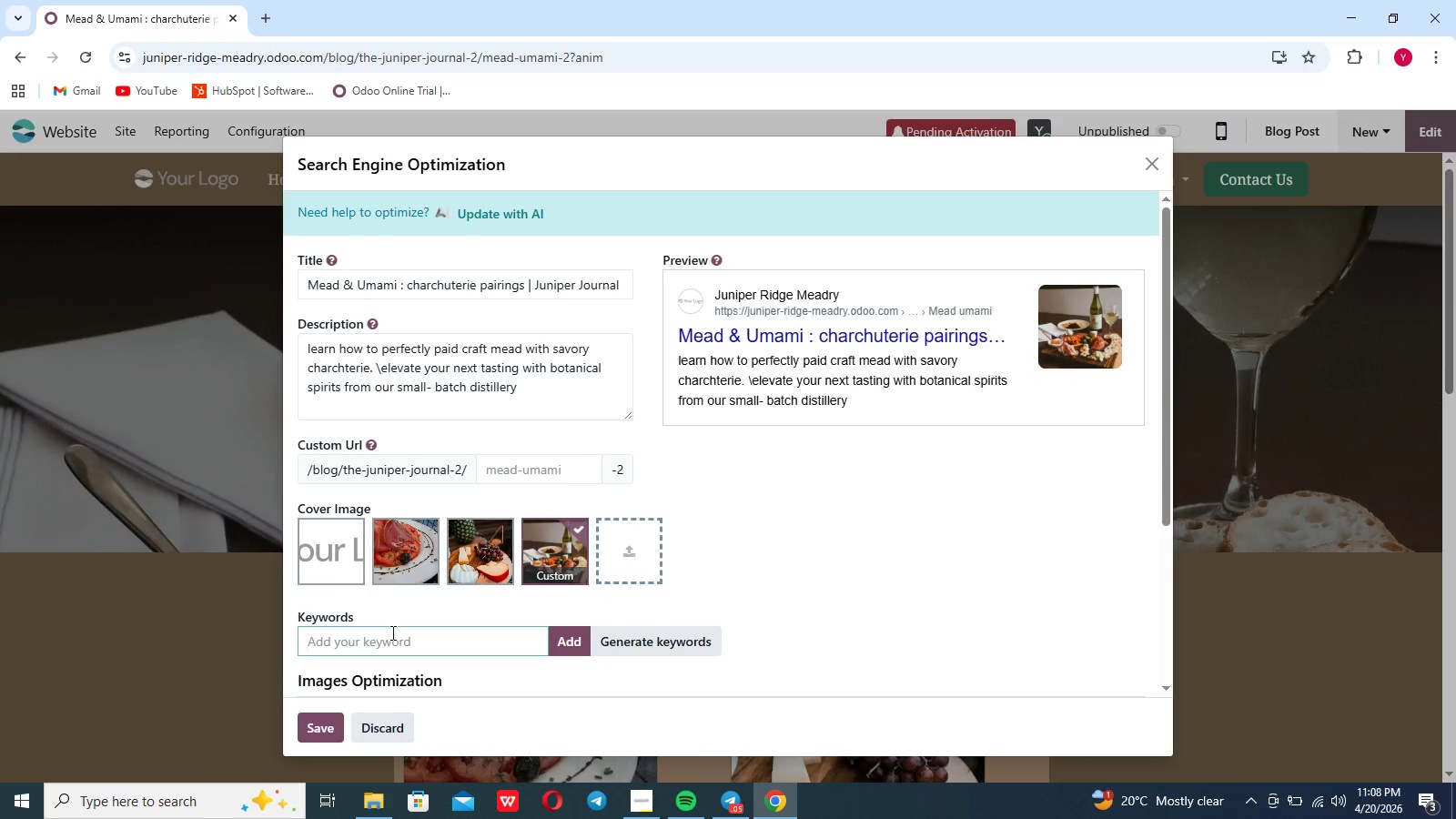 
scroll: coordinate [675, 617], scroll_direction: down, amount: 5.0
 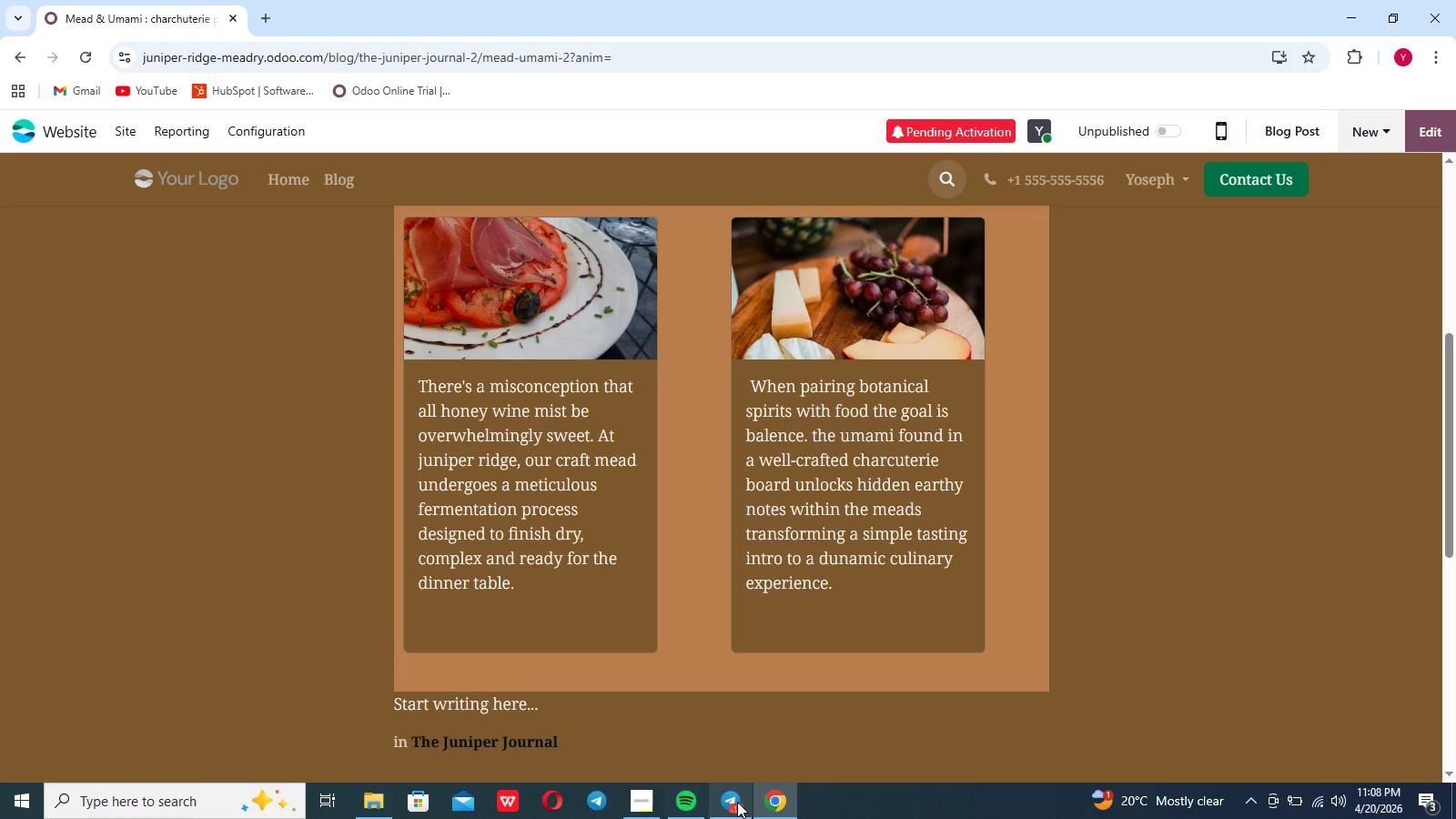 
left_click([633, 812])